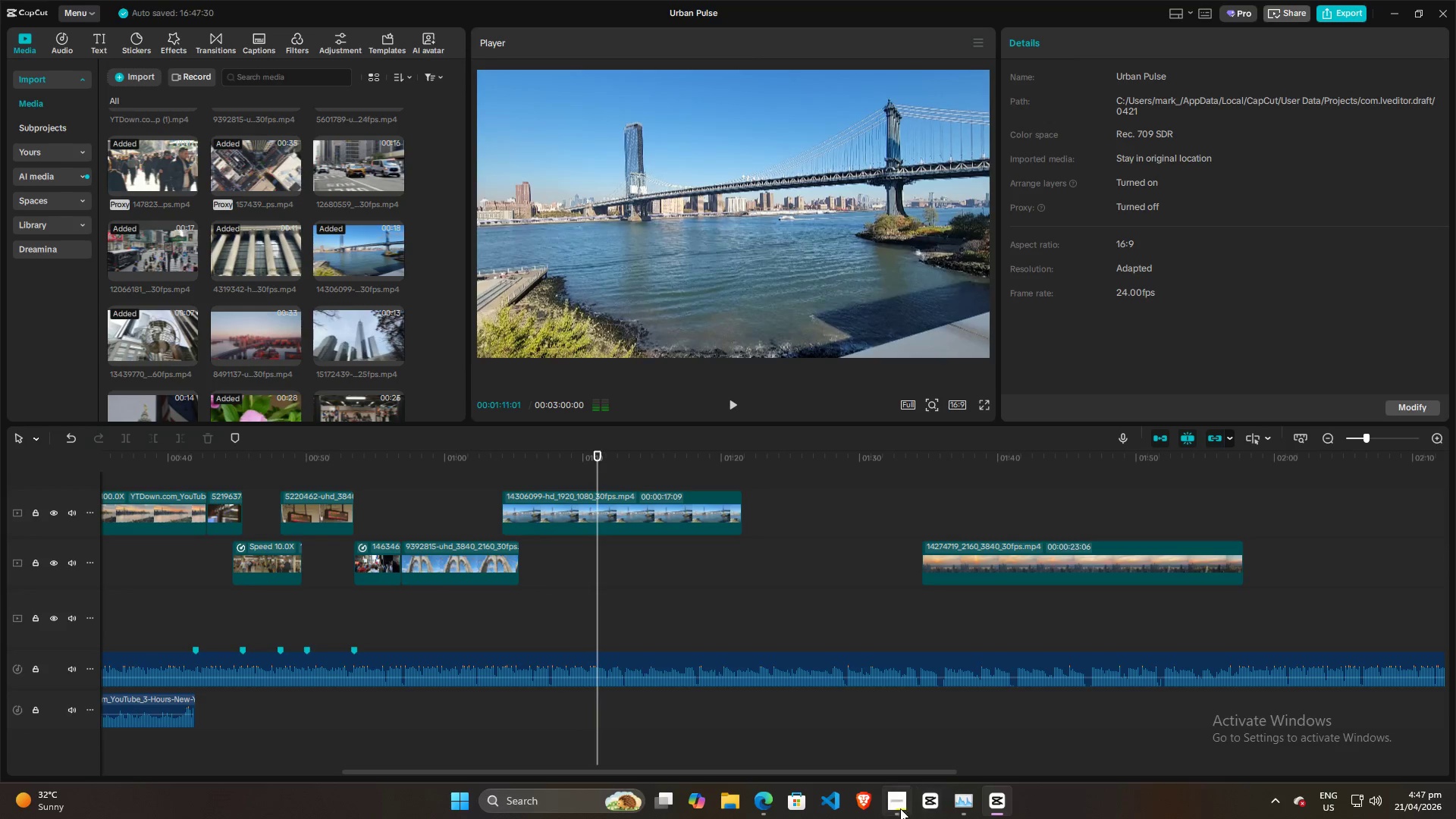 
left_click([897, 810])